 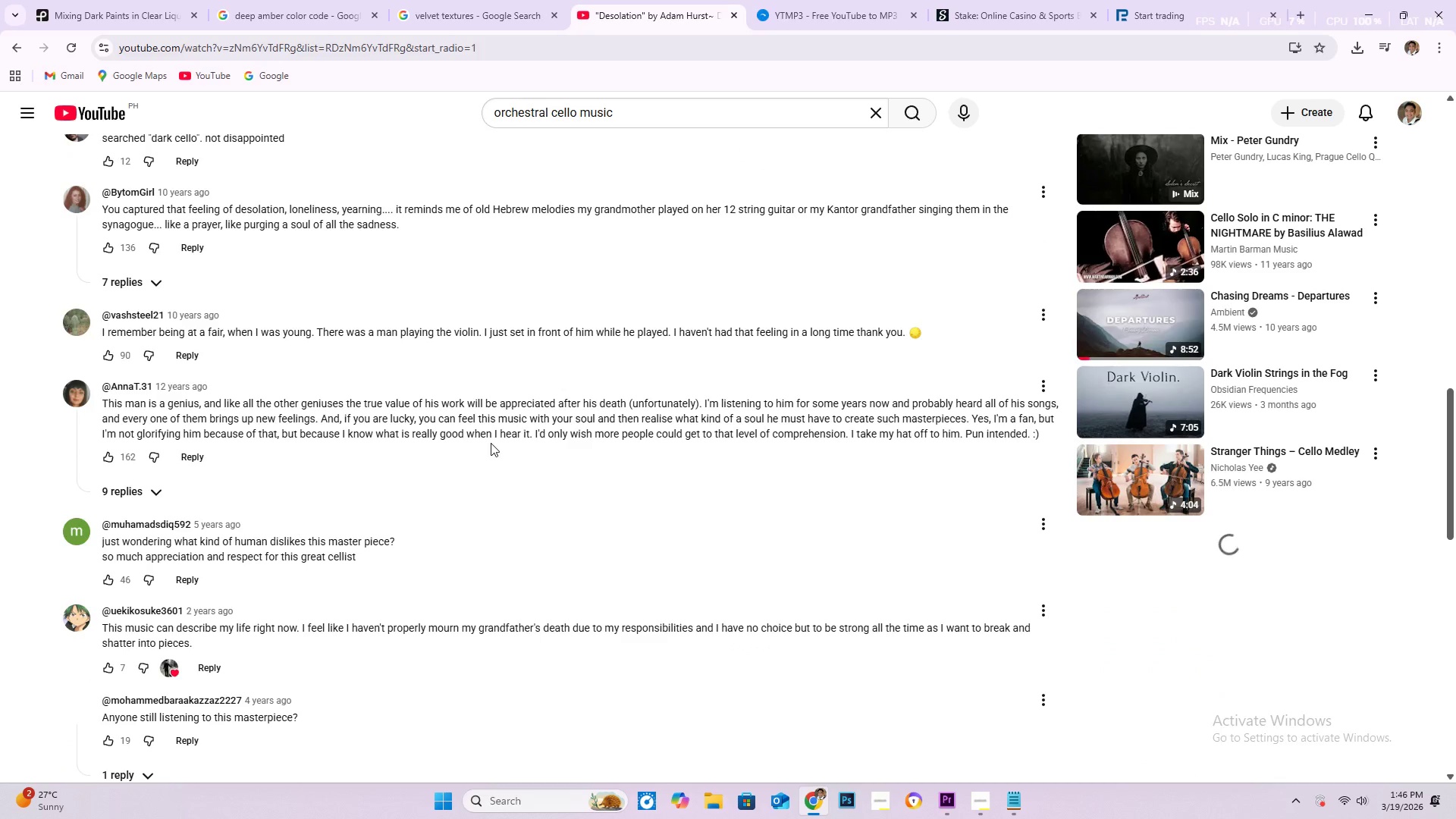 
scroll: coordinate [481, 440], scroll_direction: up, amount: 22.0
 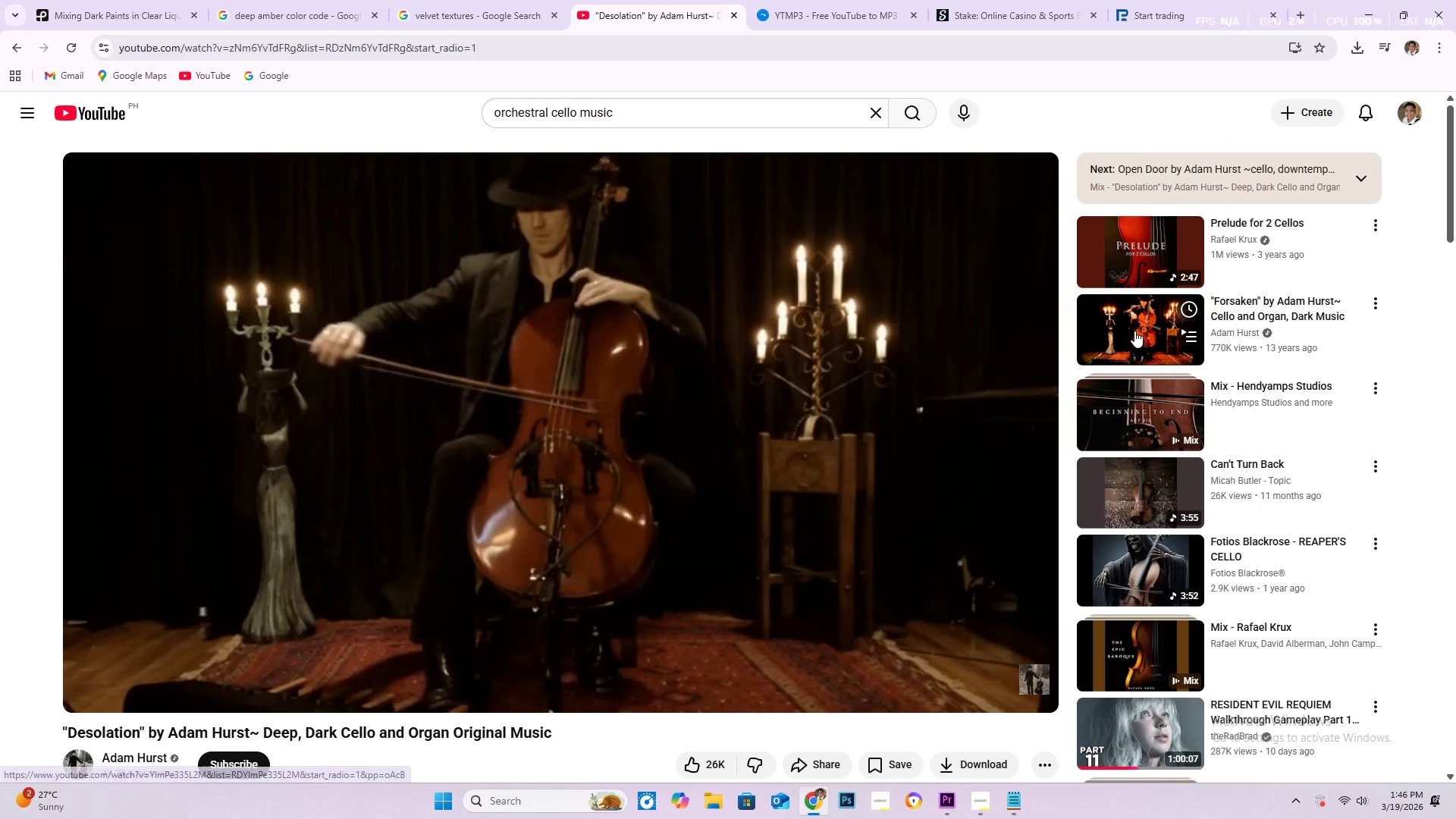 
left_click([1130, 251])
 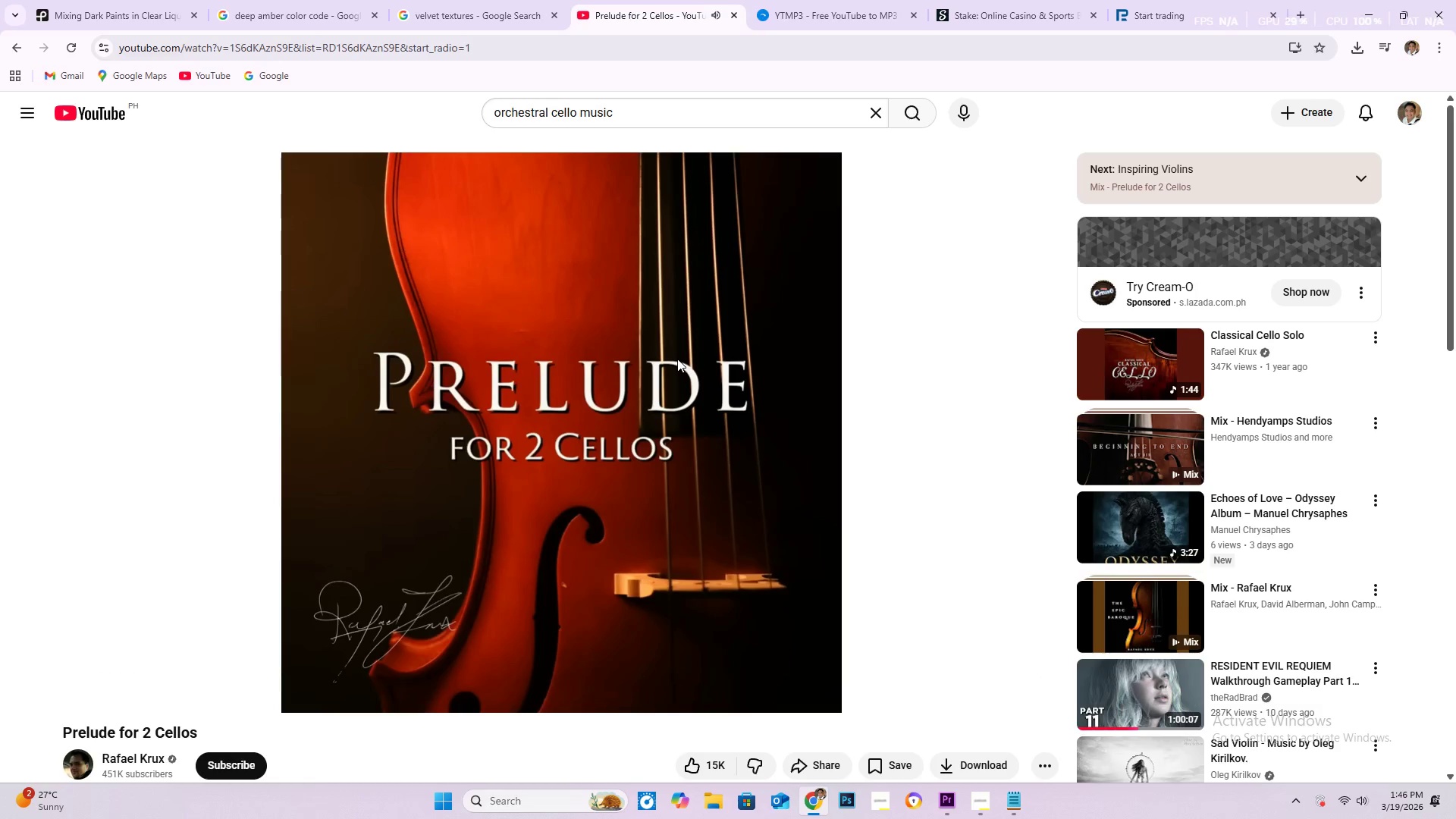 
wait(23.16)
 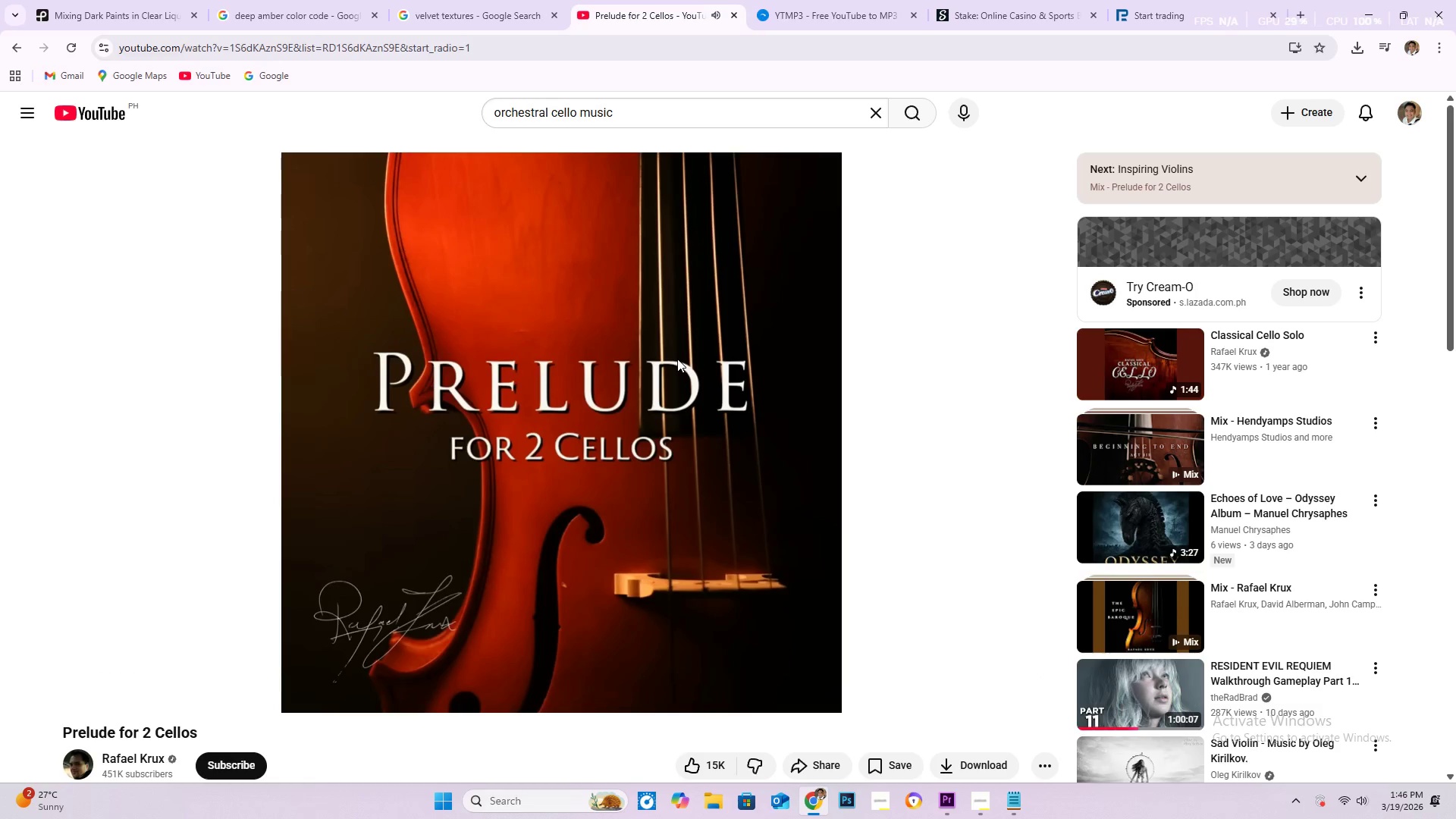 
left_click([1129, 363])
 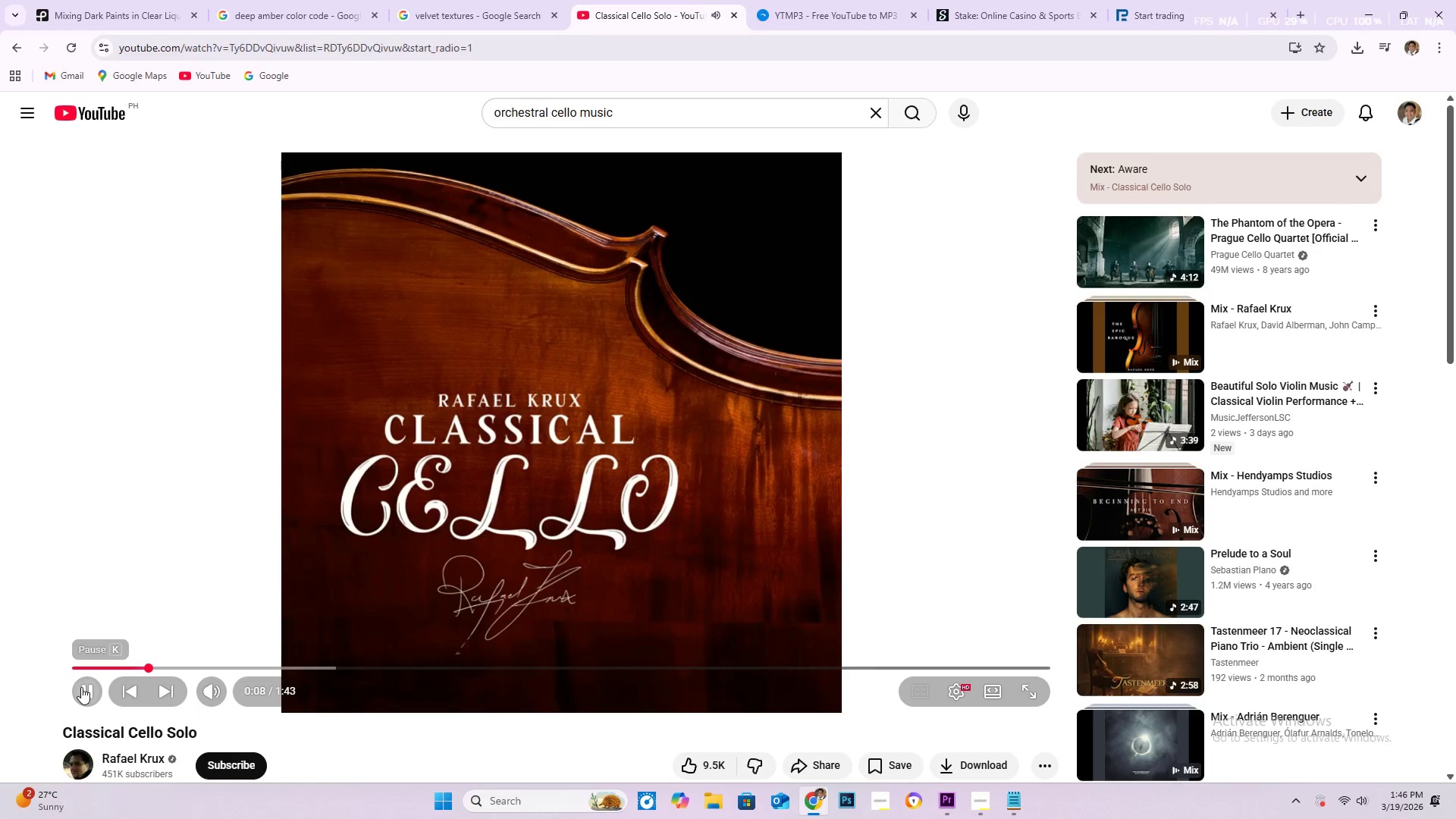 
wait(13.95)
 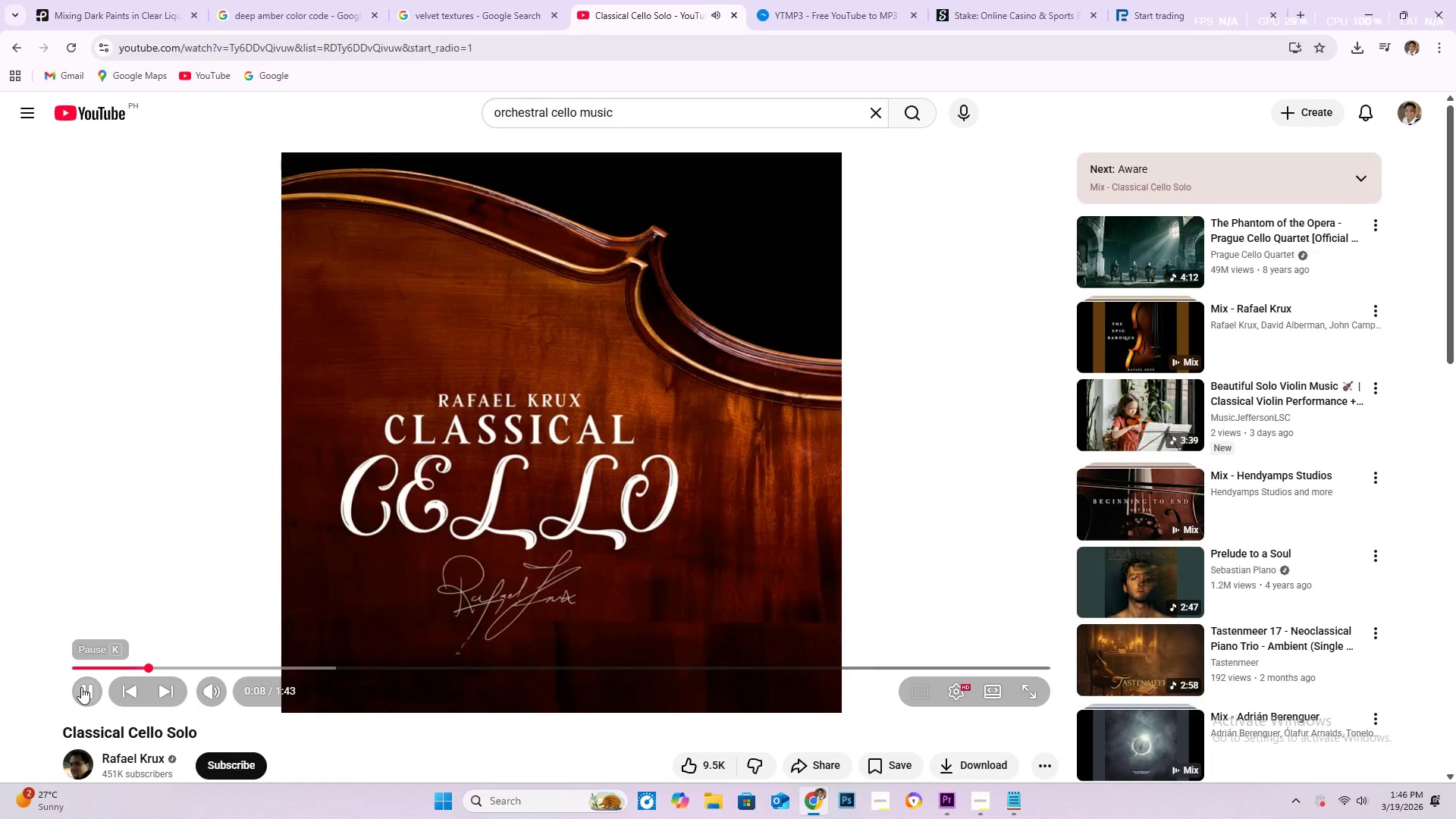 
left_click([976, 805])
 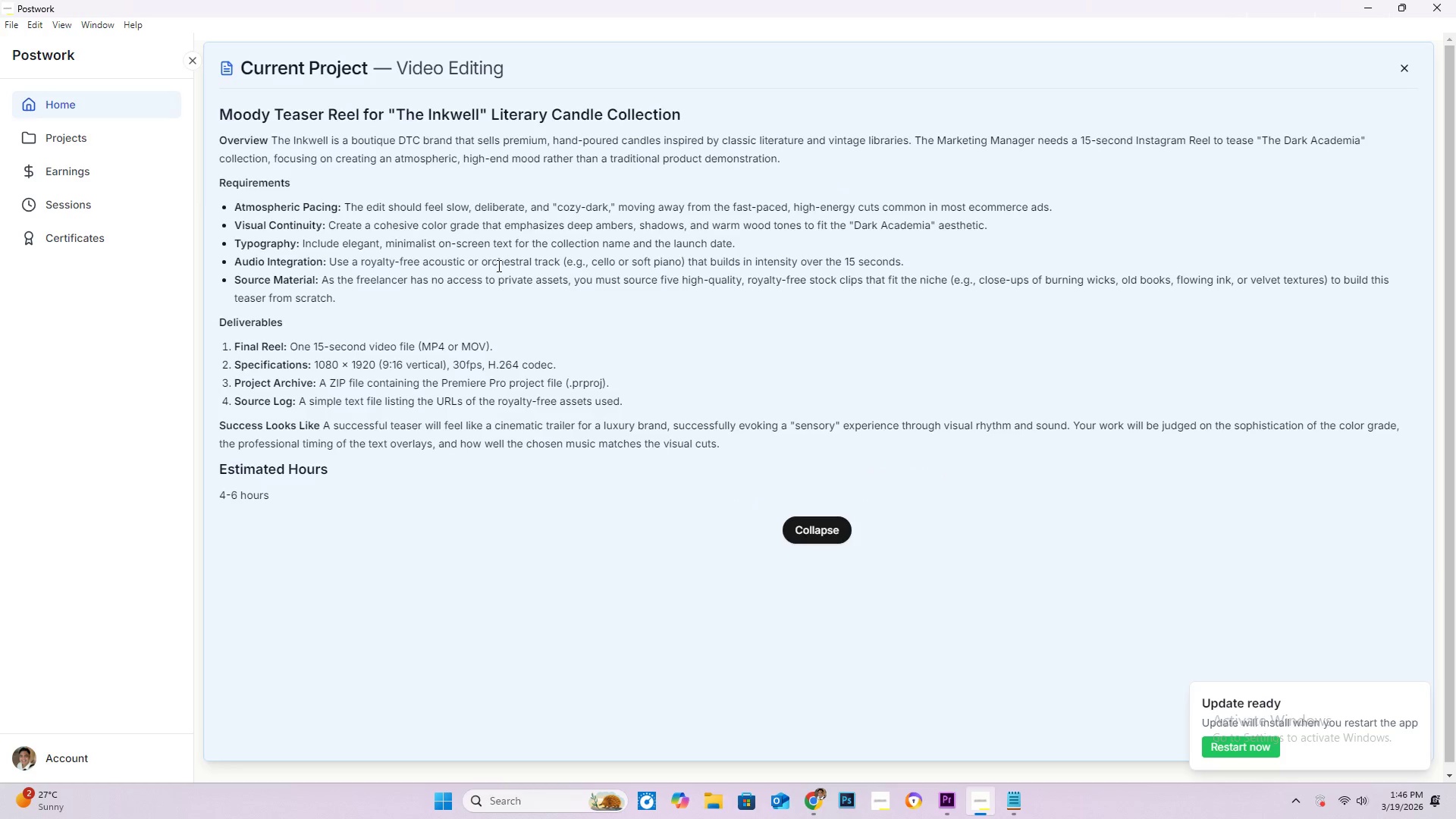 
wait(9.98)
 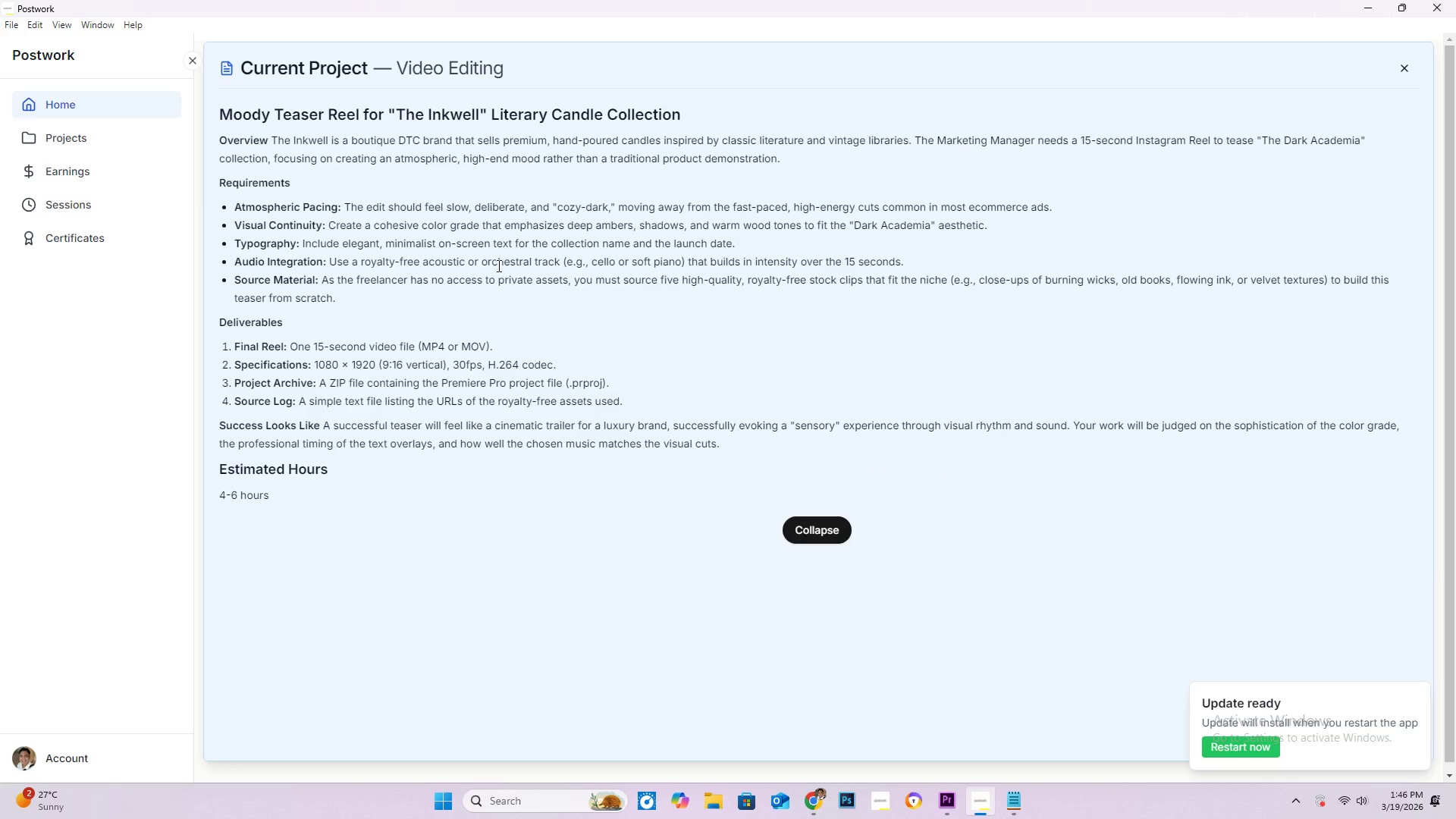 
left_click_drag(start_coordinate=[654, 115], to_coordinate=[450, 102])
 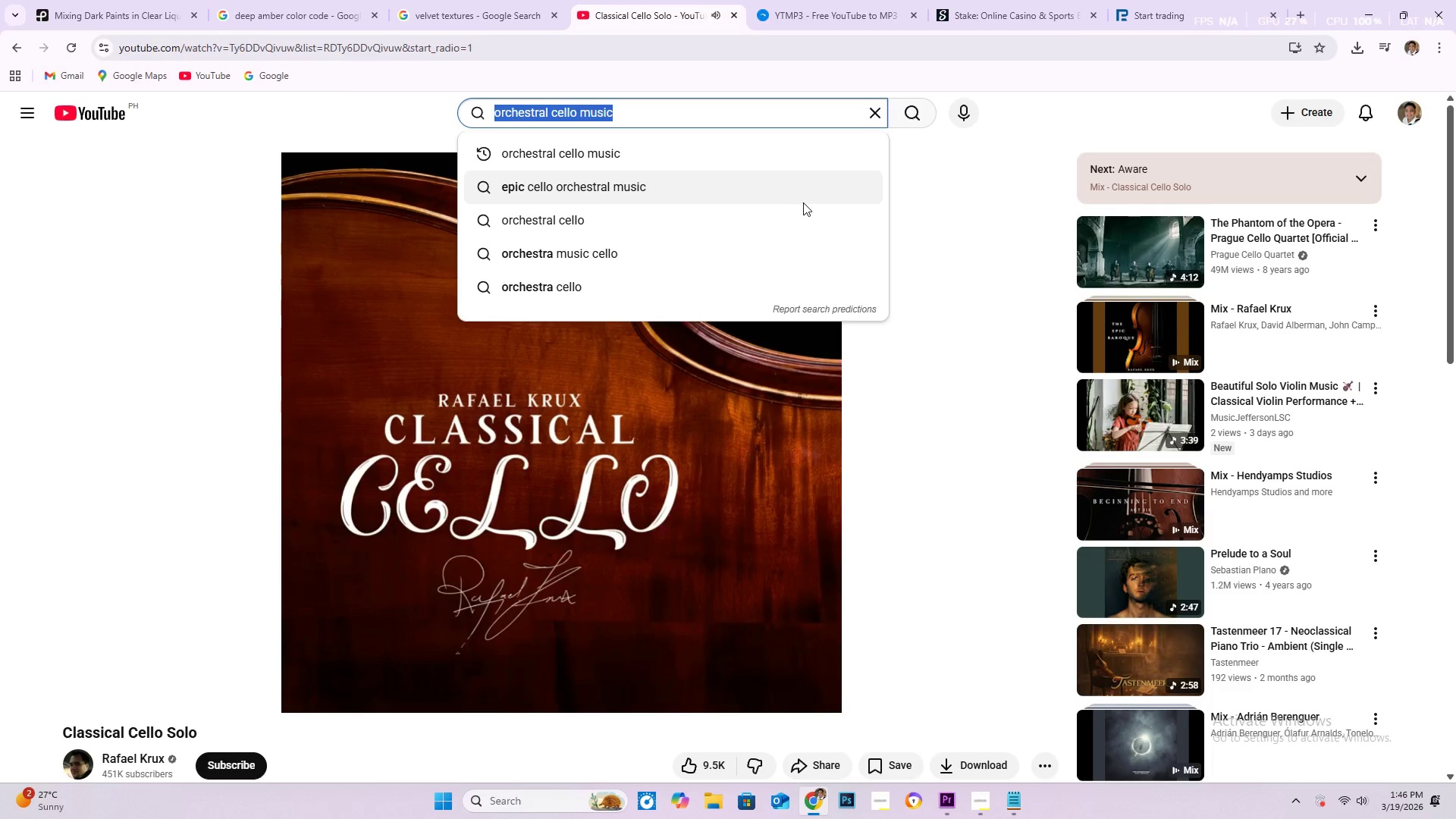 
type(acoustic cello)
 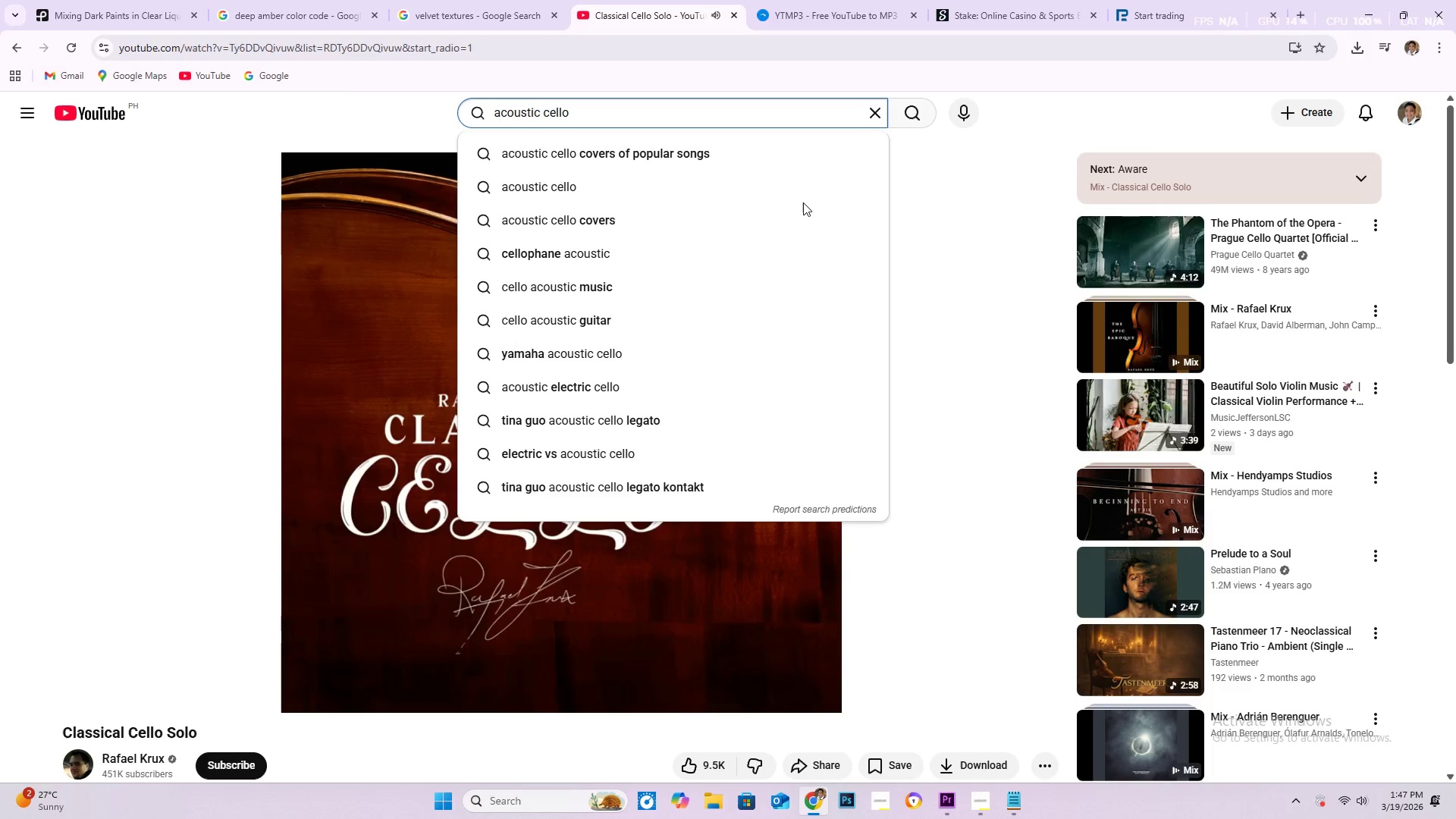 
key(Enter)
 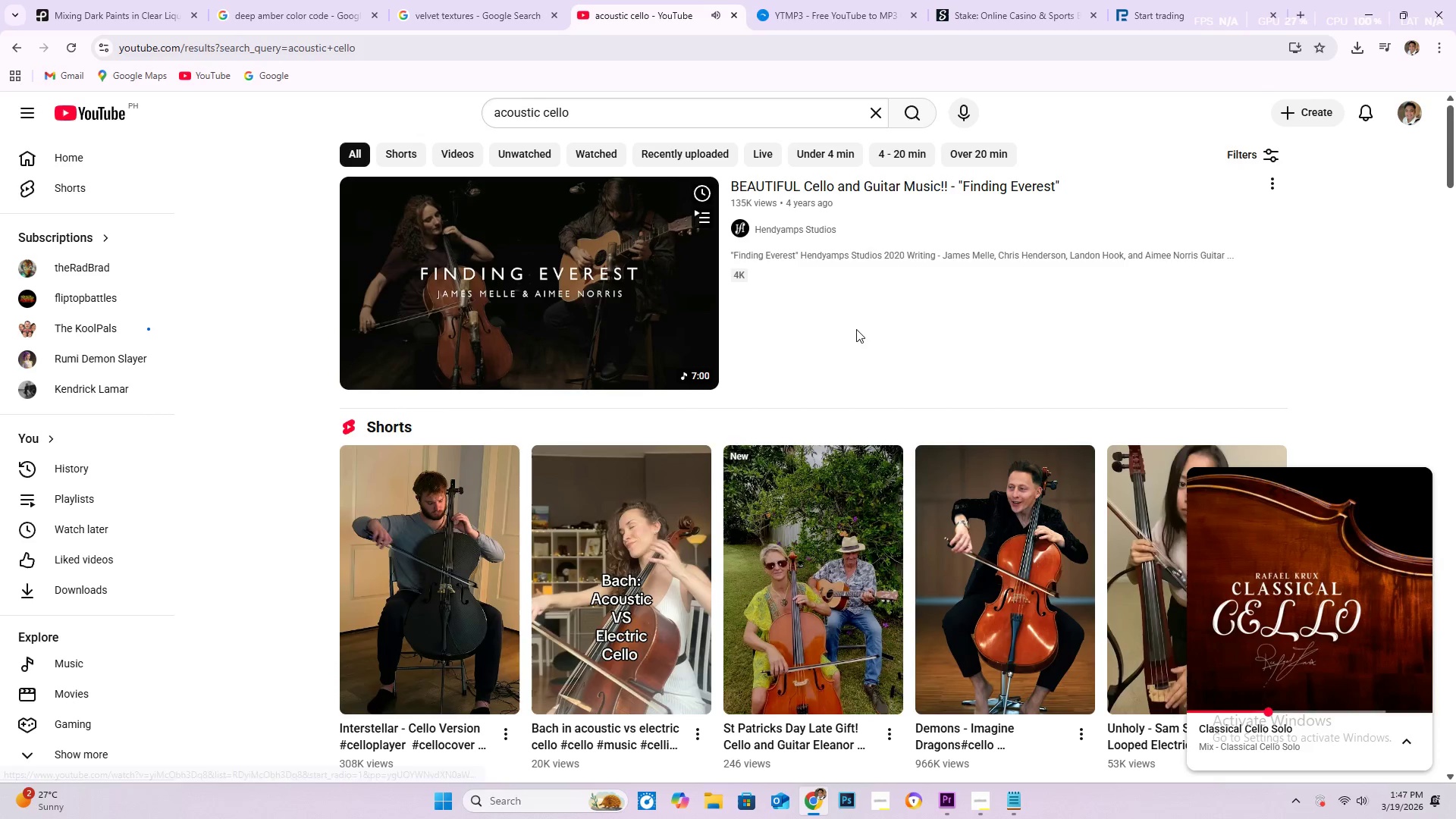 
wait(5.75)
 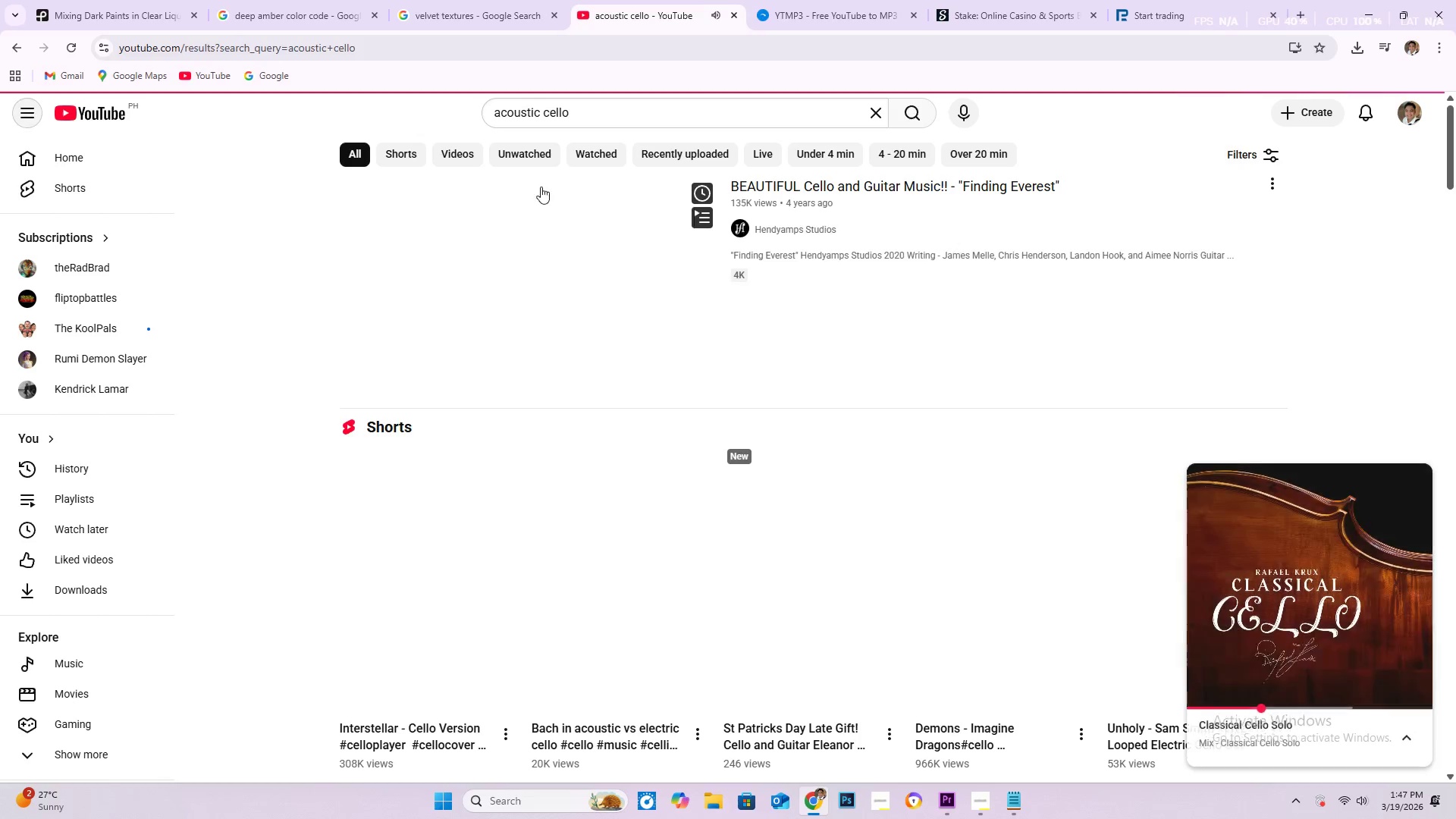 
scroll: coordinate [1057, 460], scroll_direction: down, amount: 8.0
 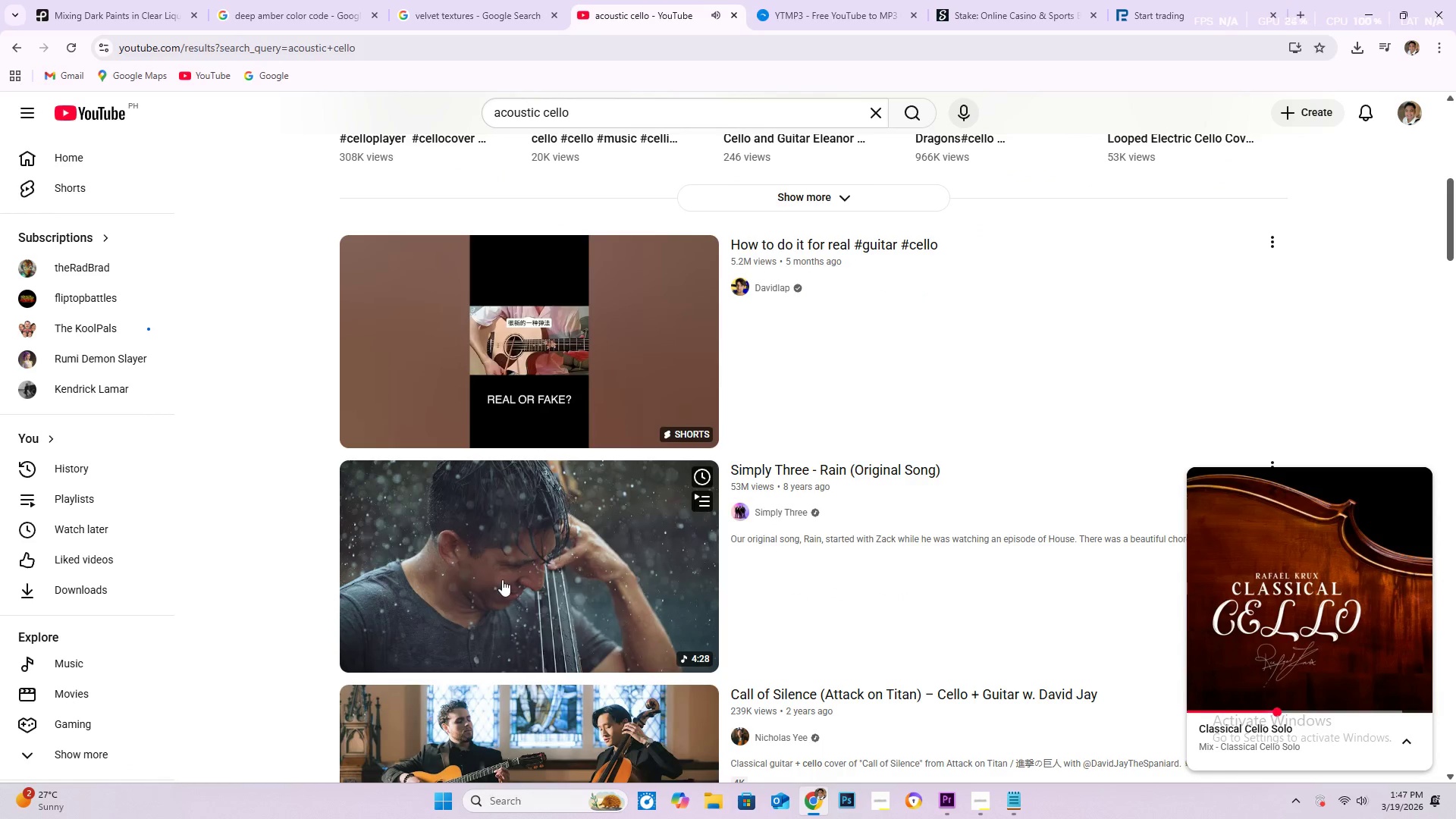 
left_click([511, 574])
 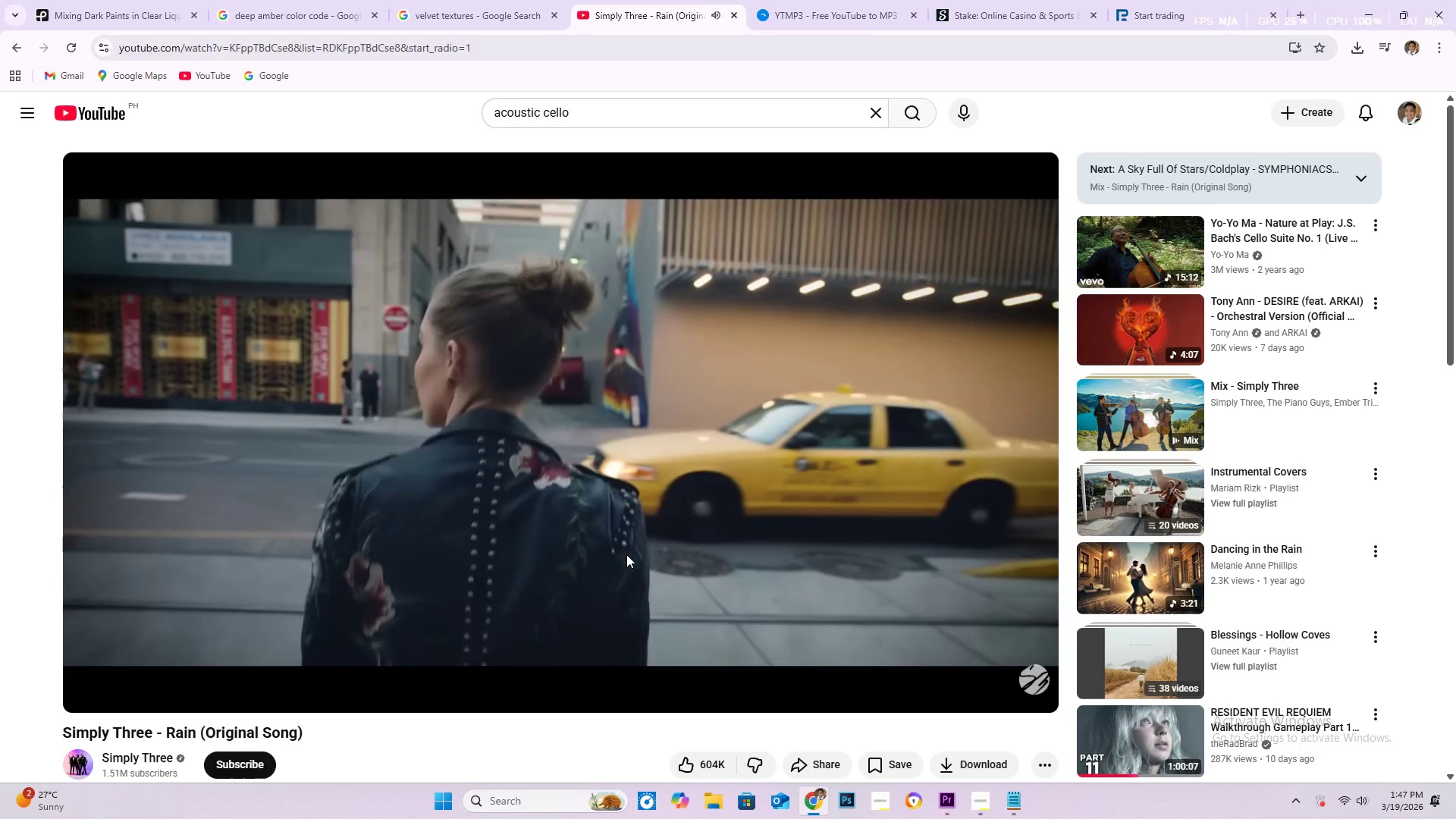 
wait(14.86)
 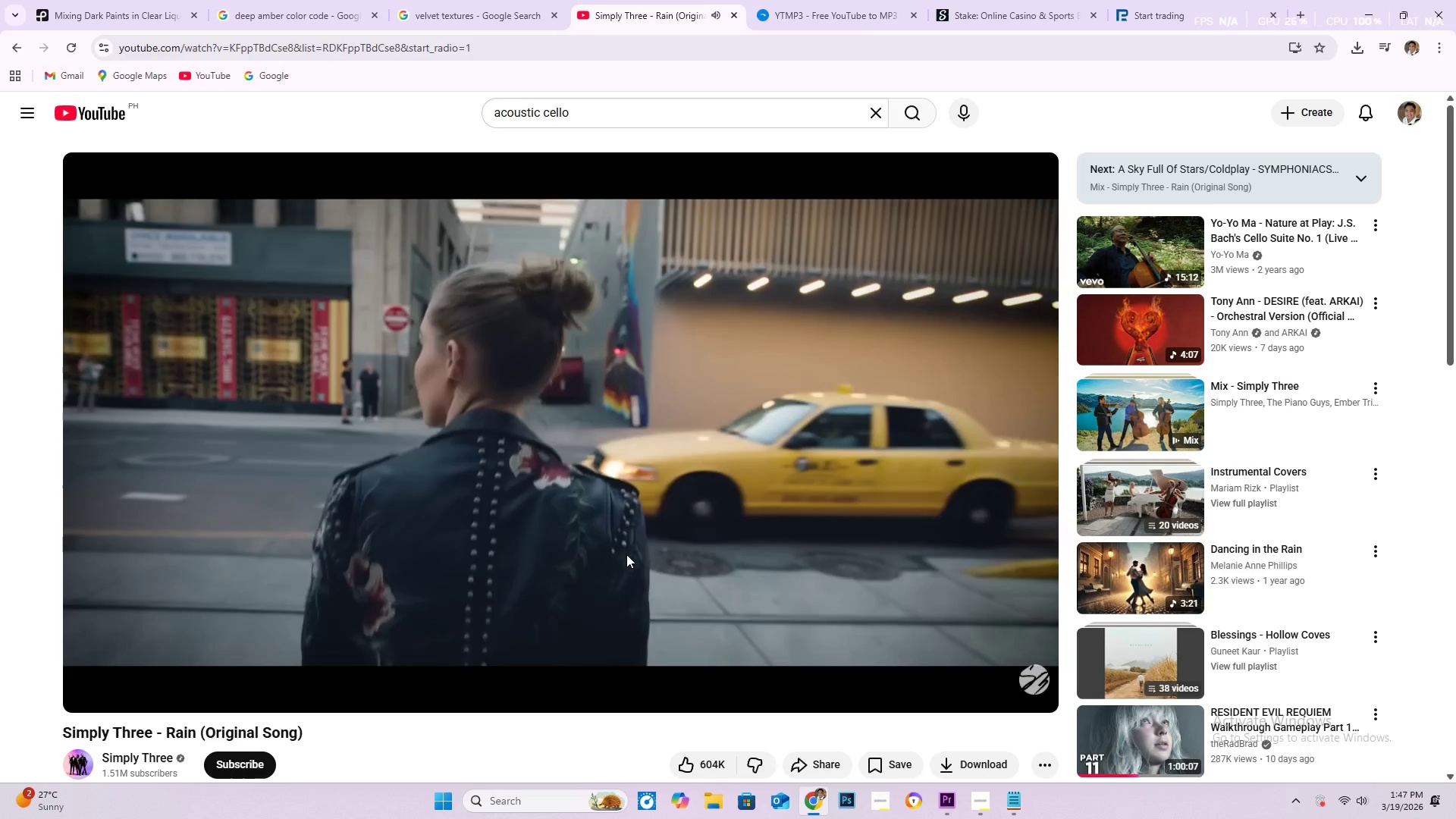 
left_click([1153, 233])
 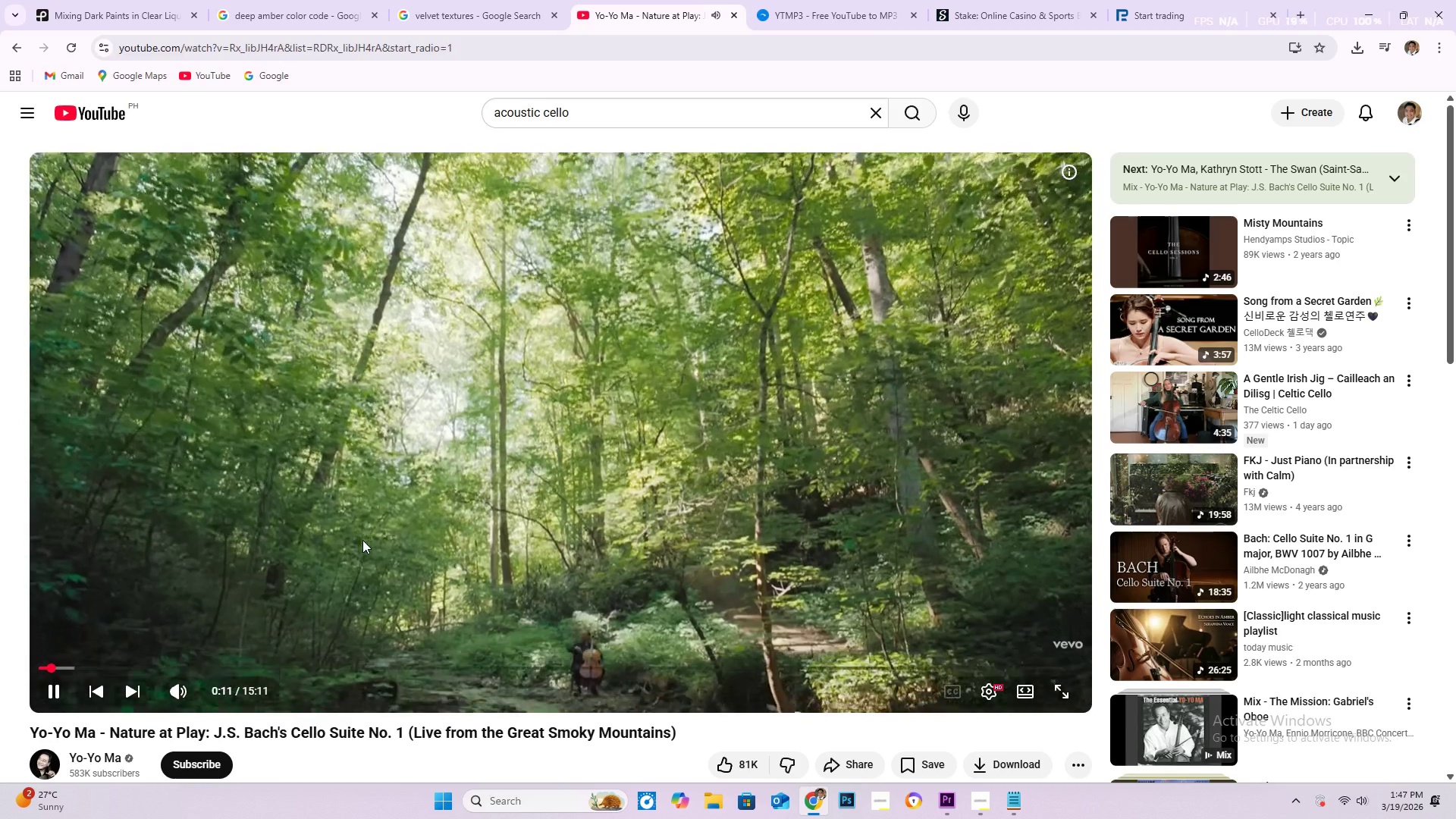 
wait(18.08)
 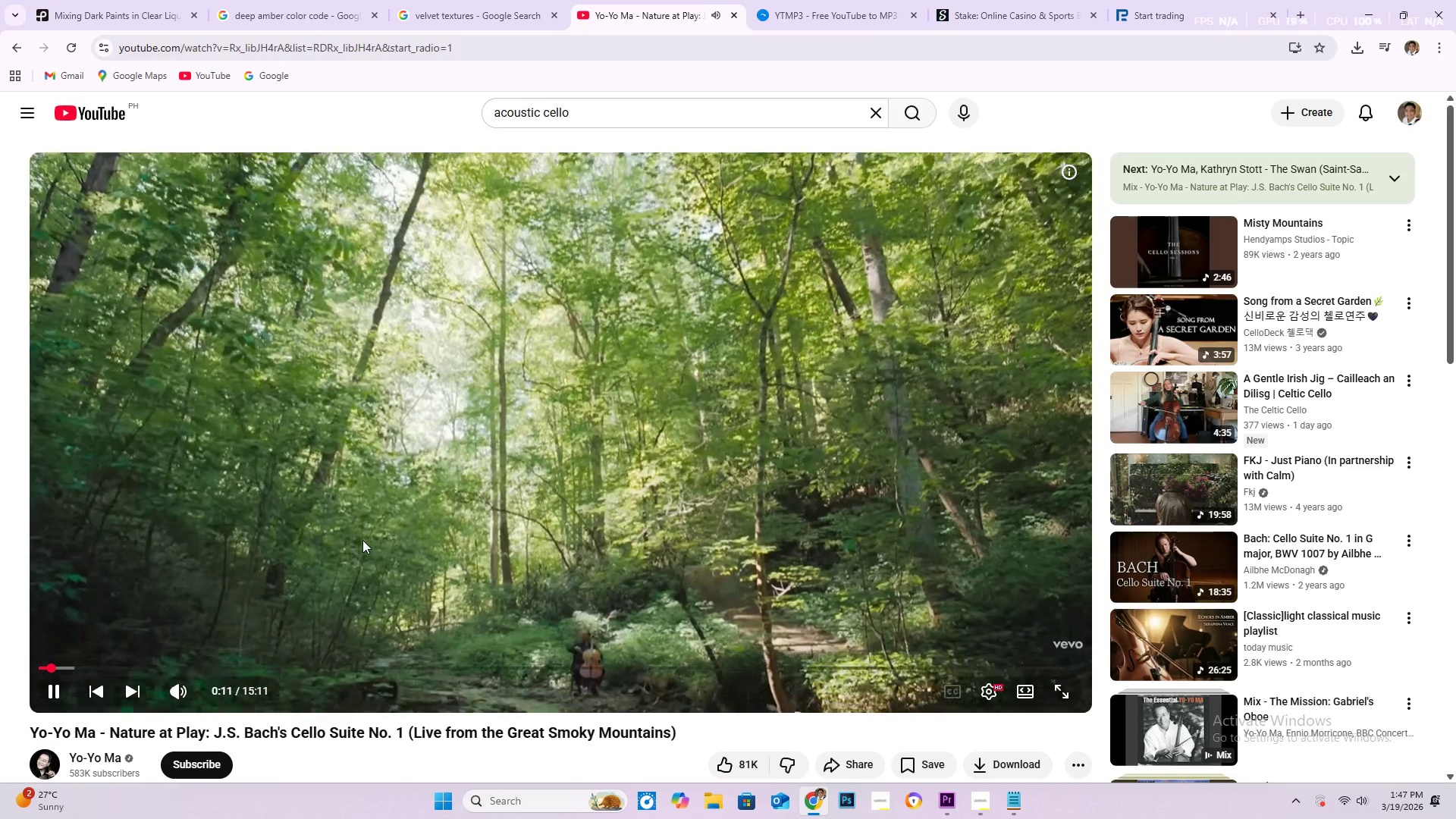 
left_click_drag(start_coordinate=[60, 669], to_coordinate=[0, 664])
 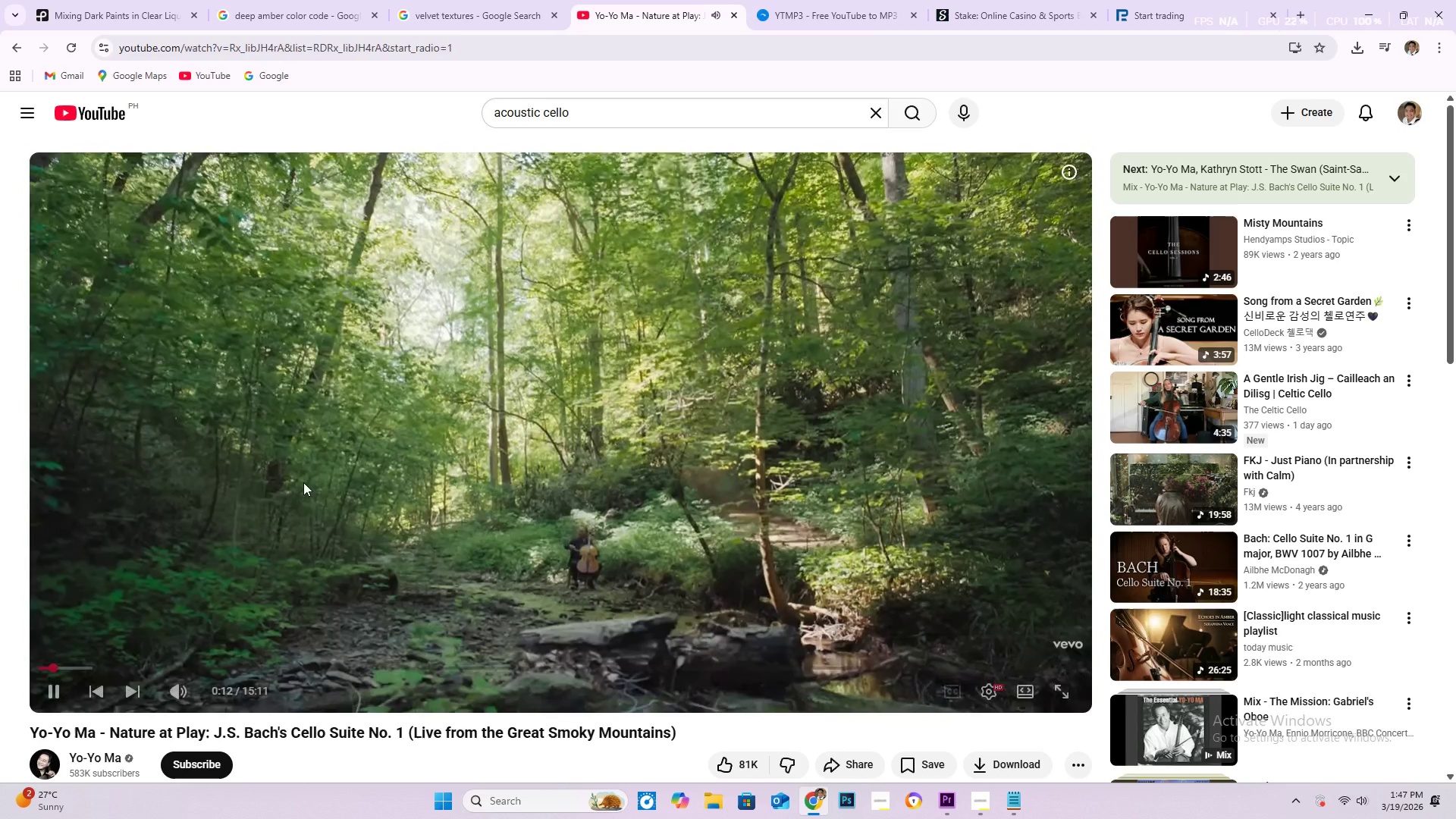 
wait(17.86)
 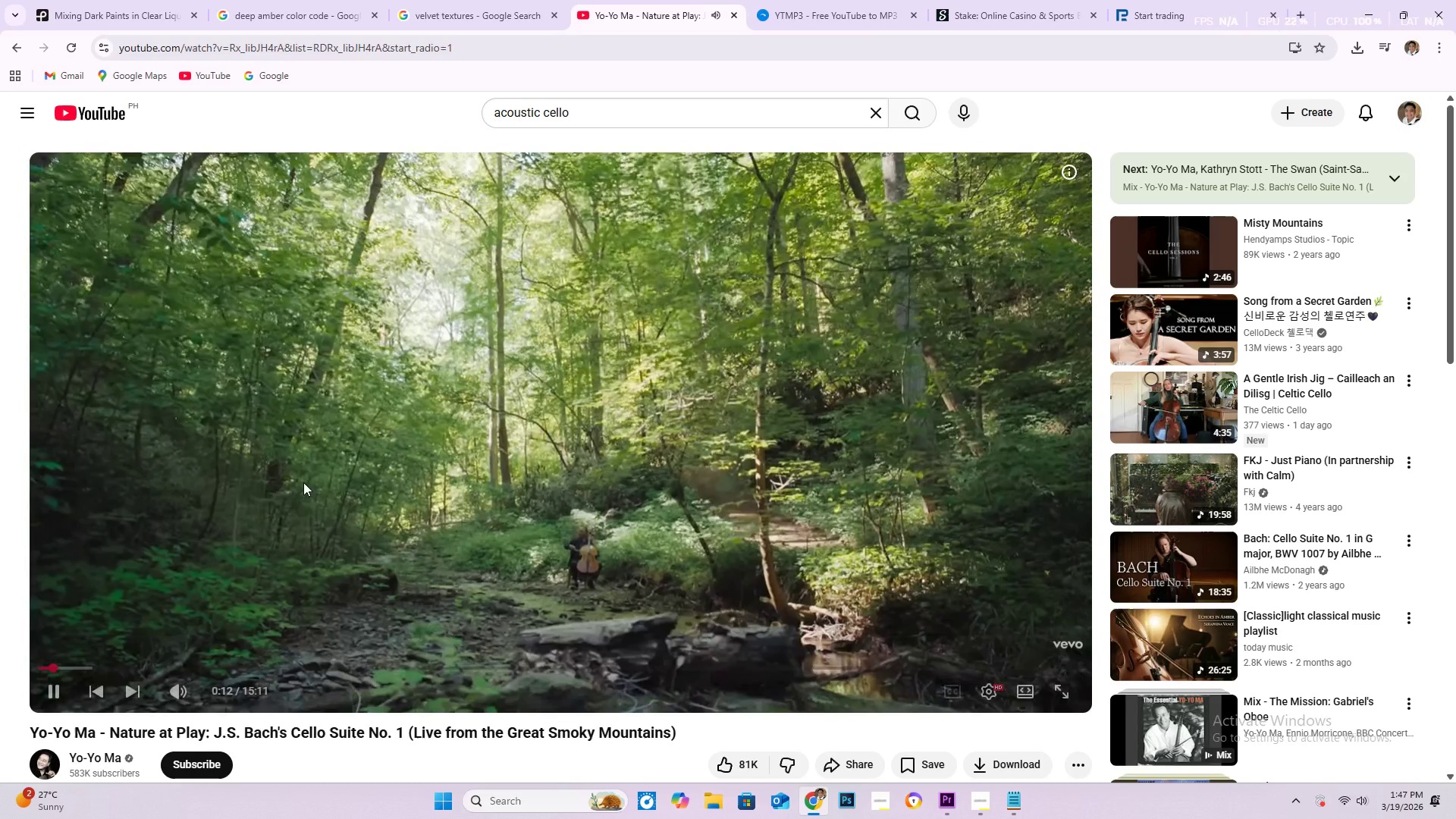 
left_click_drag(start_coordinate=[57, 664], to_coordinate=[7, 658])
 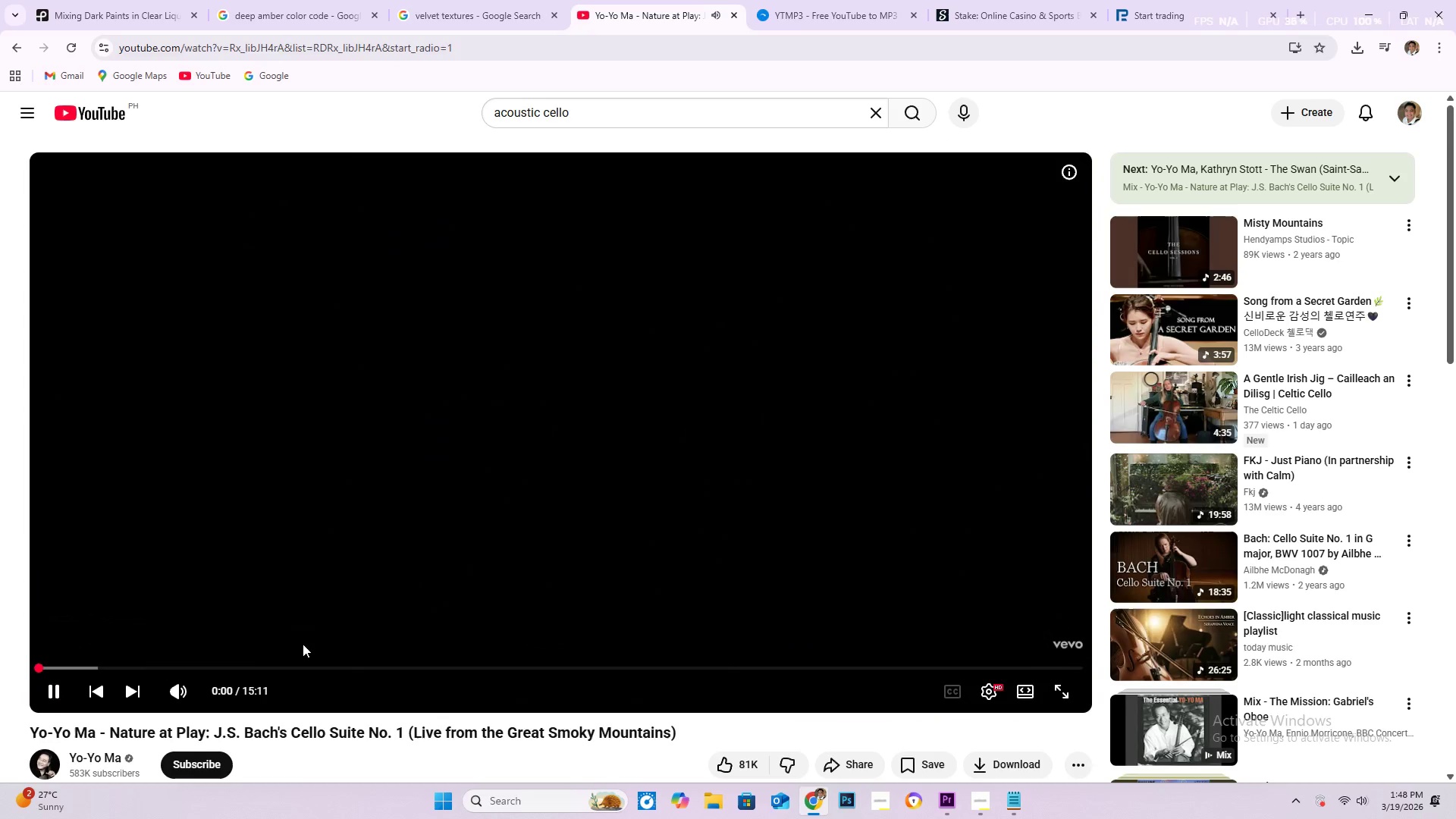 
key(Space)
 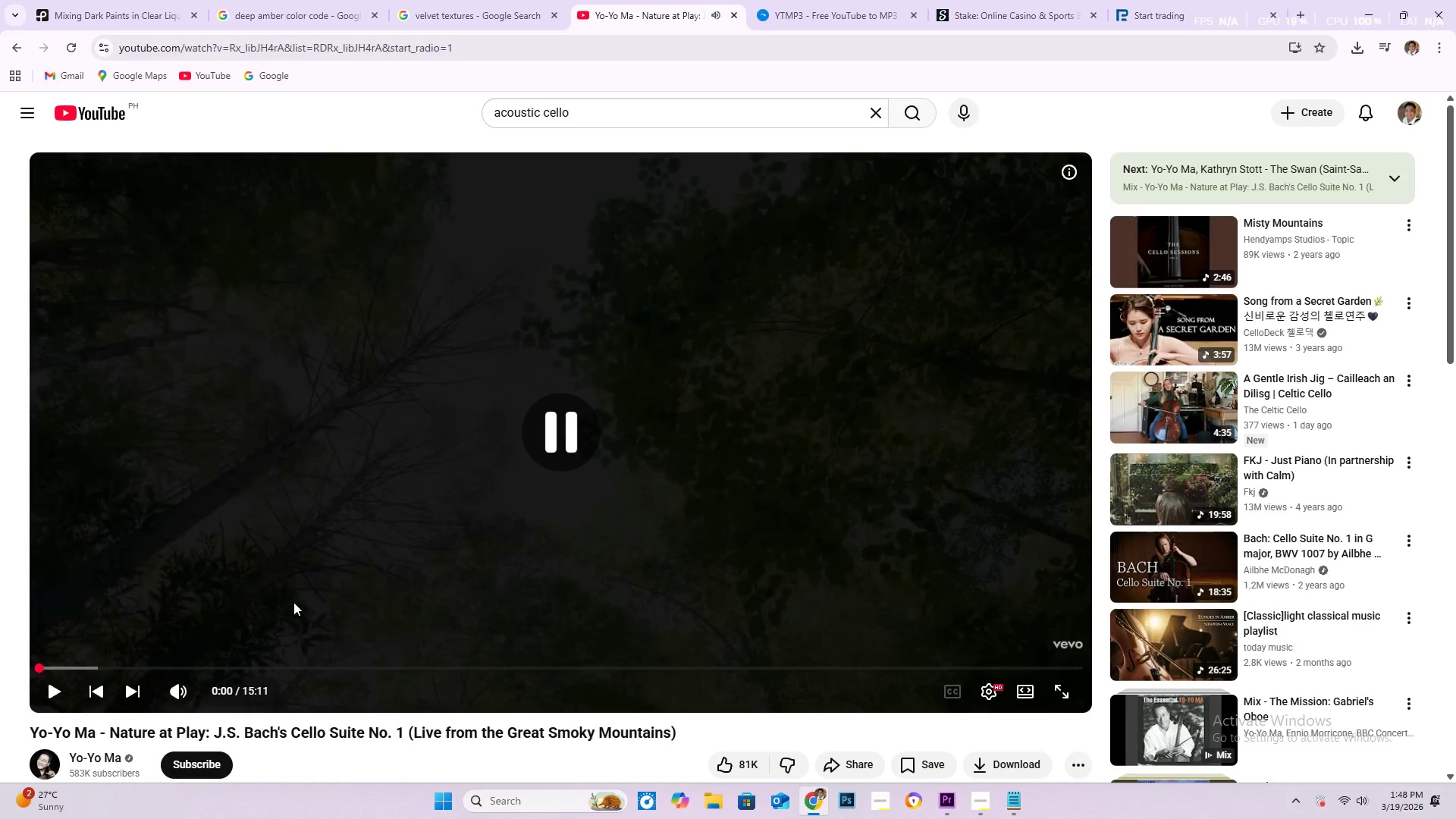 
key(Space)
 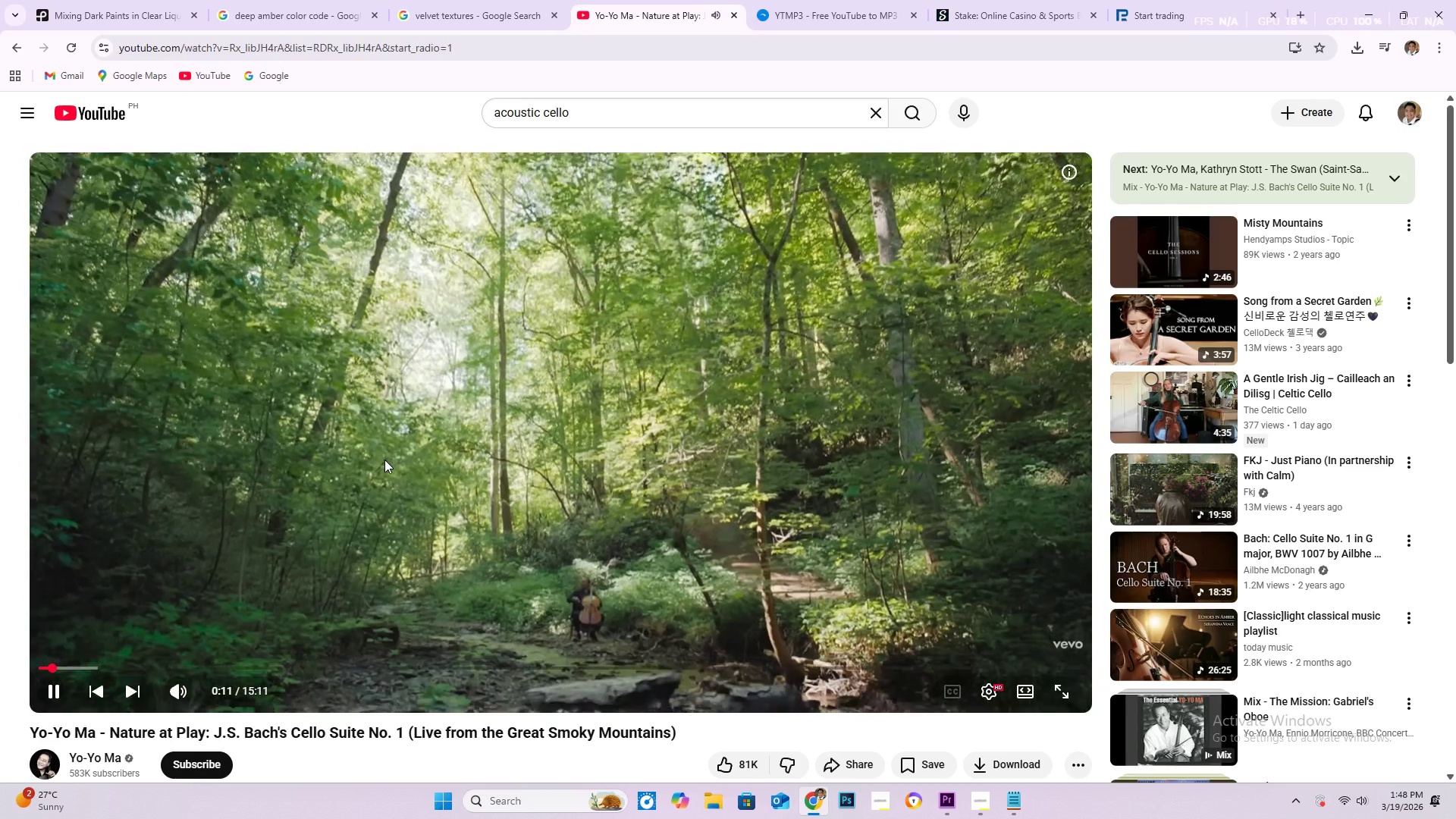 
wait(16.77)
 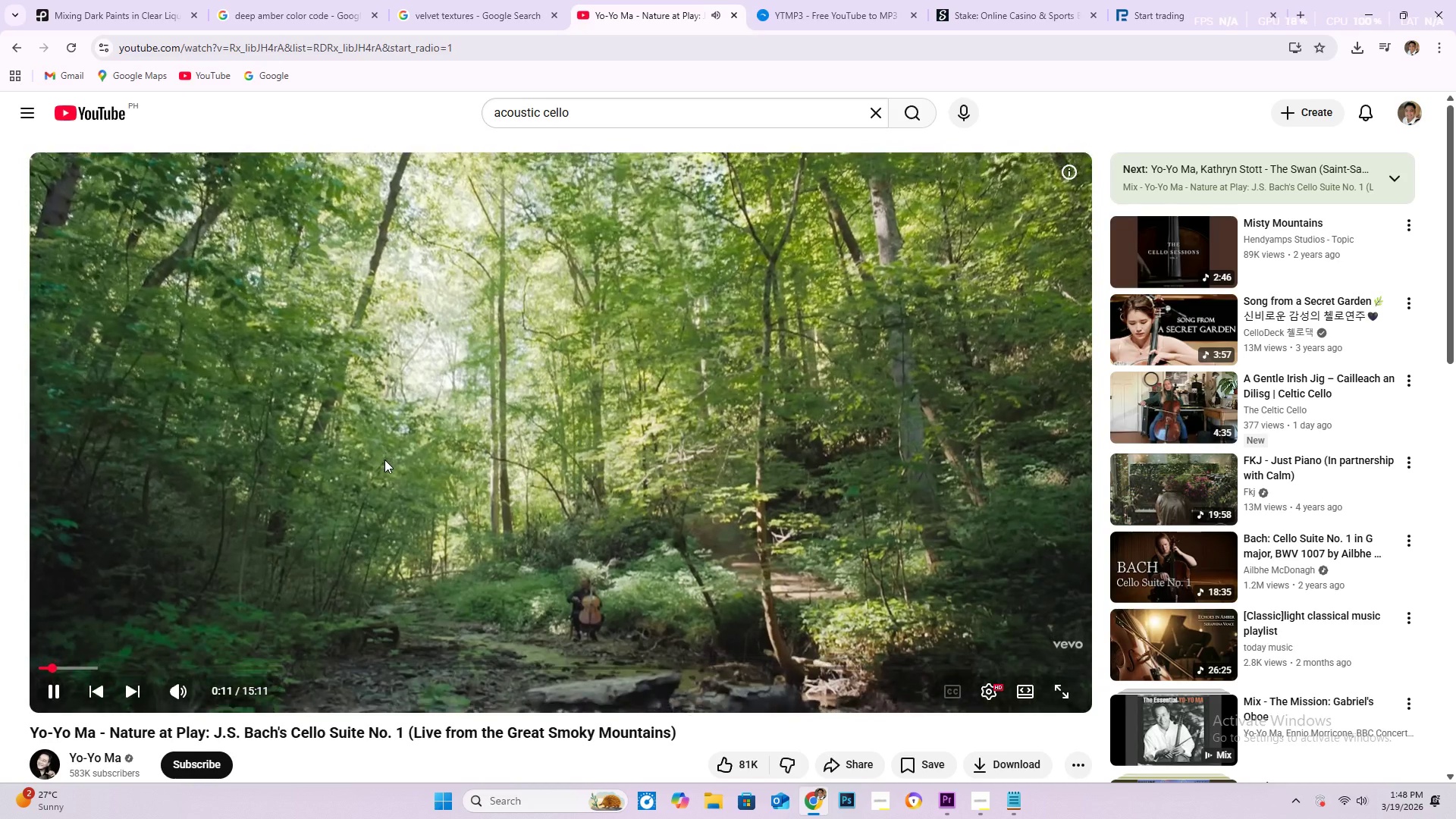 
left_click([989, 806])